 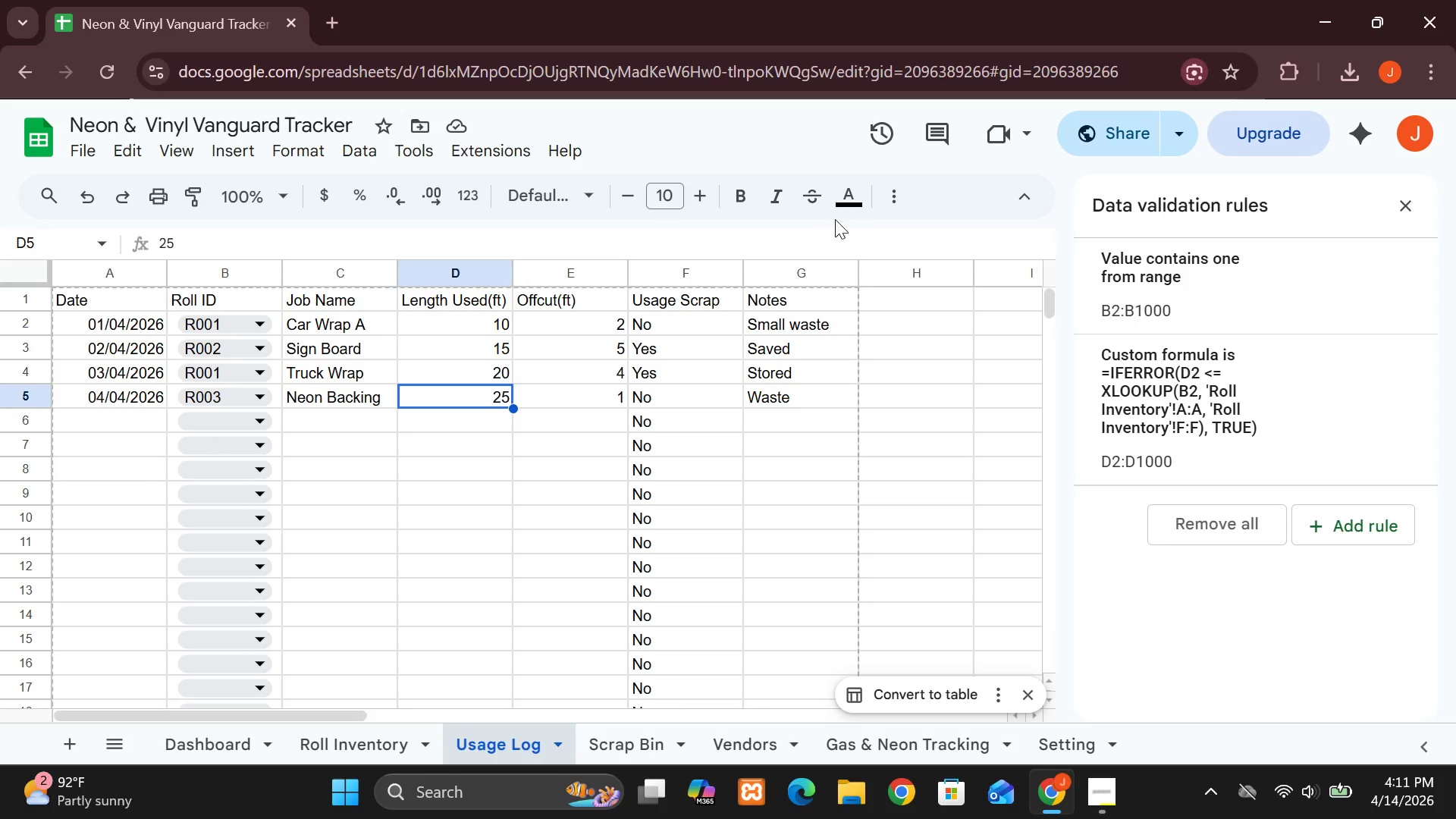 
left_click_drag(start_coordinate=[1049, 299], to_coordinate=[1048, 274])
 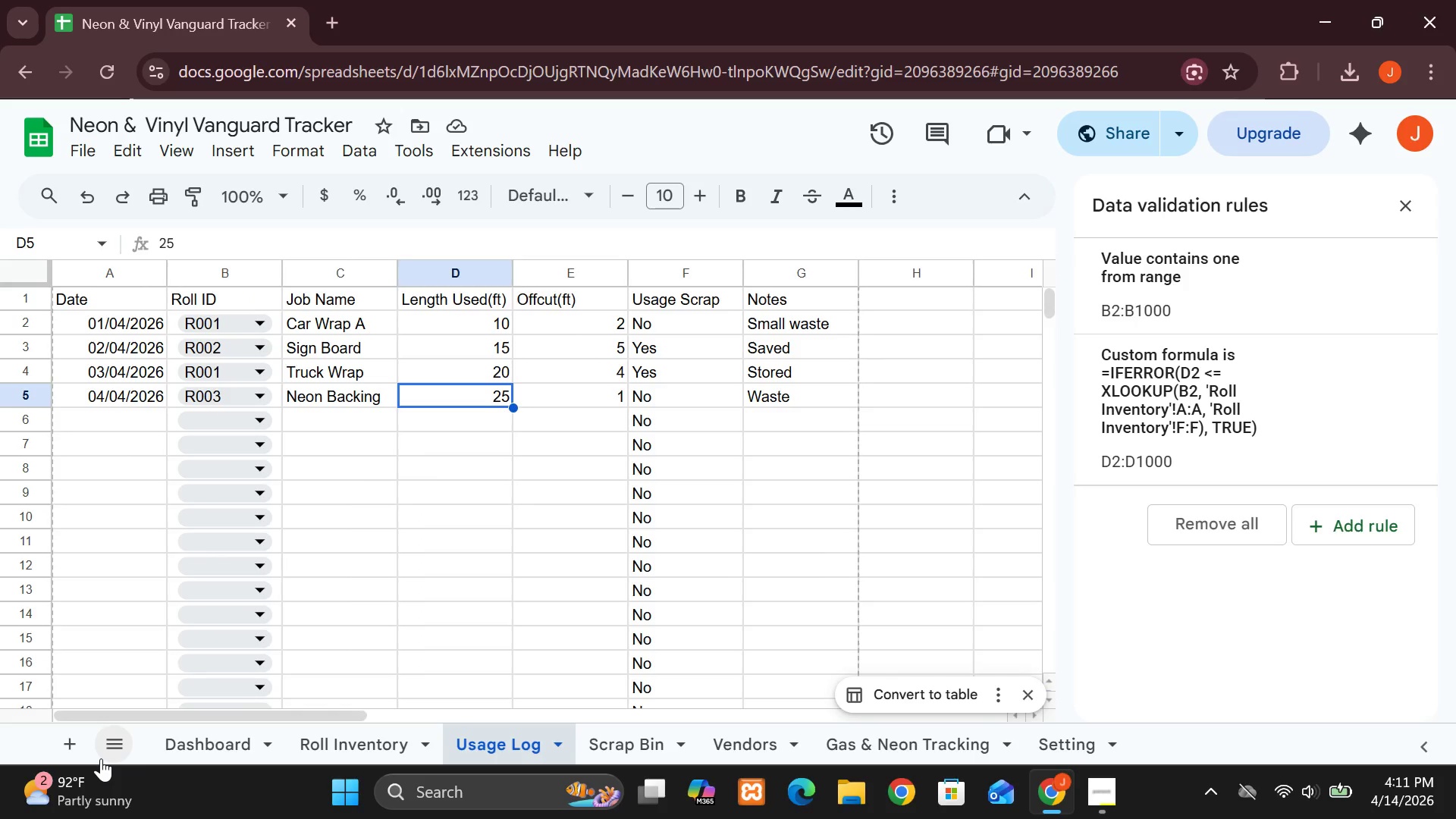 
left_click([346, 739])
 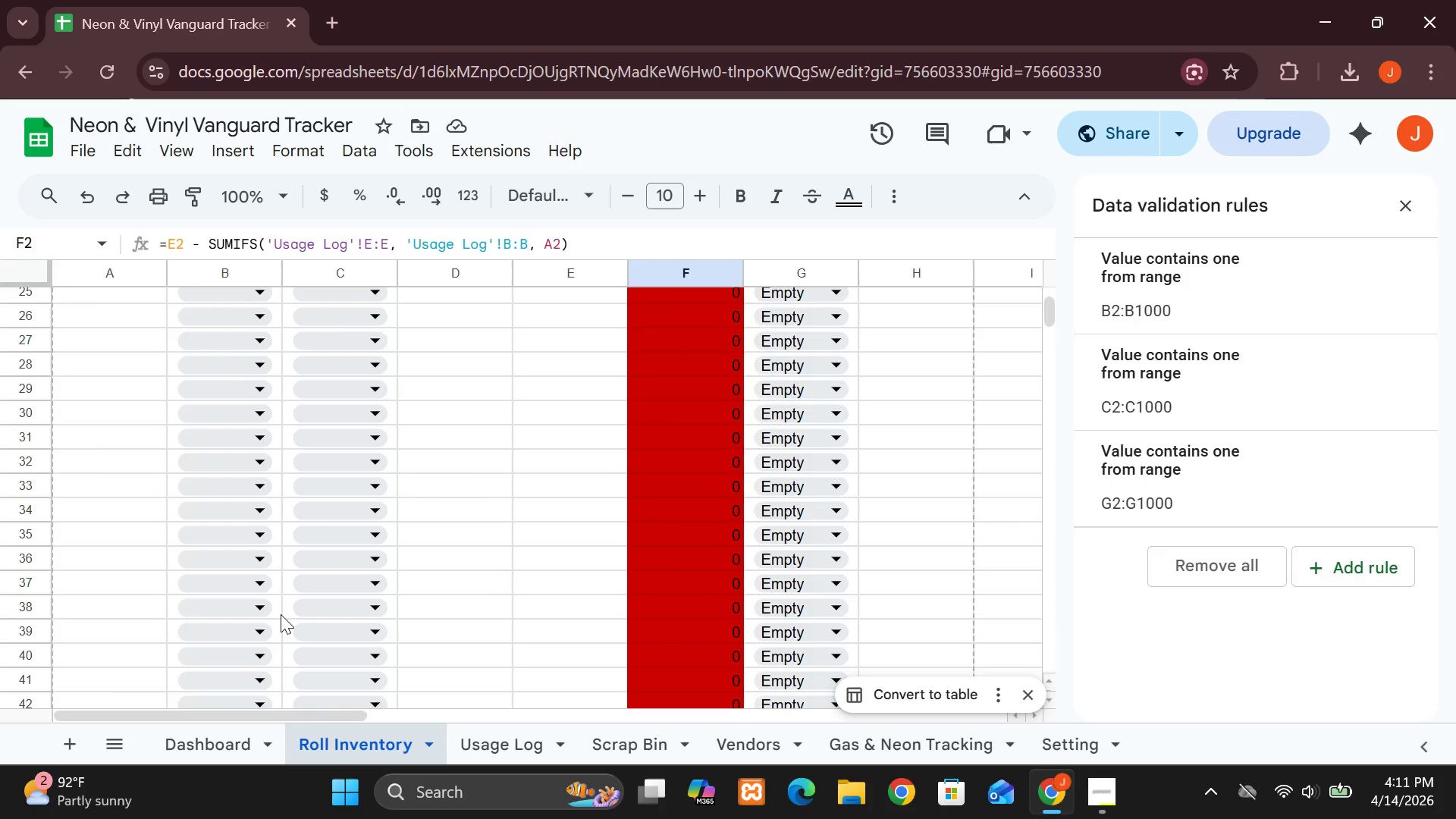 
wait(39.38)
 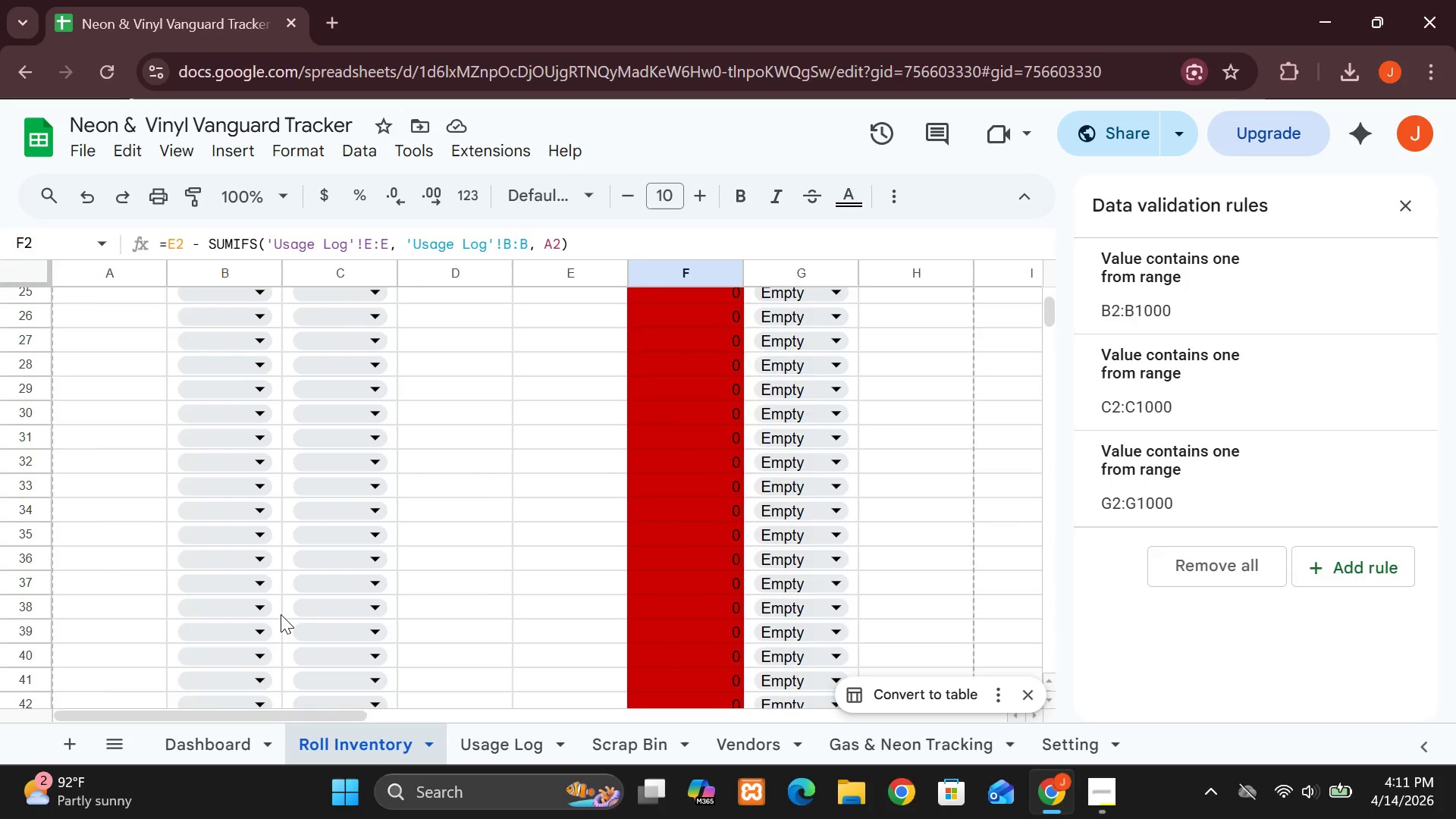 
left_click([629, 469])
 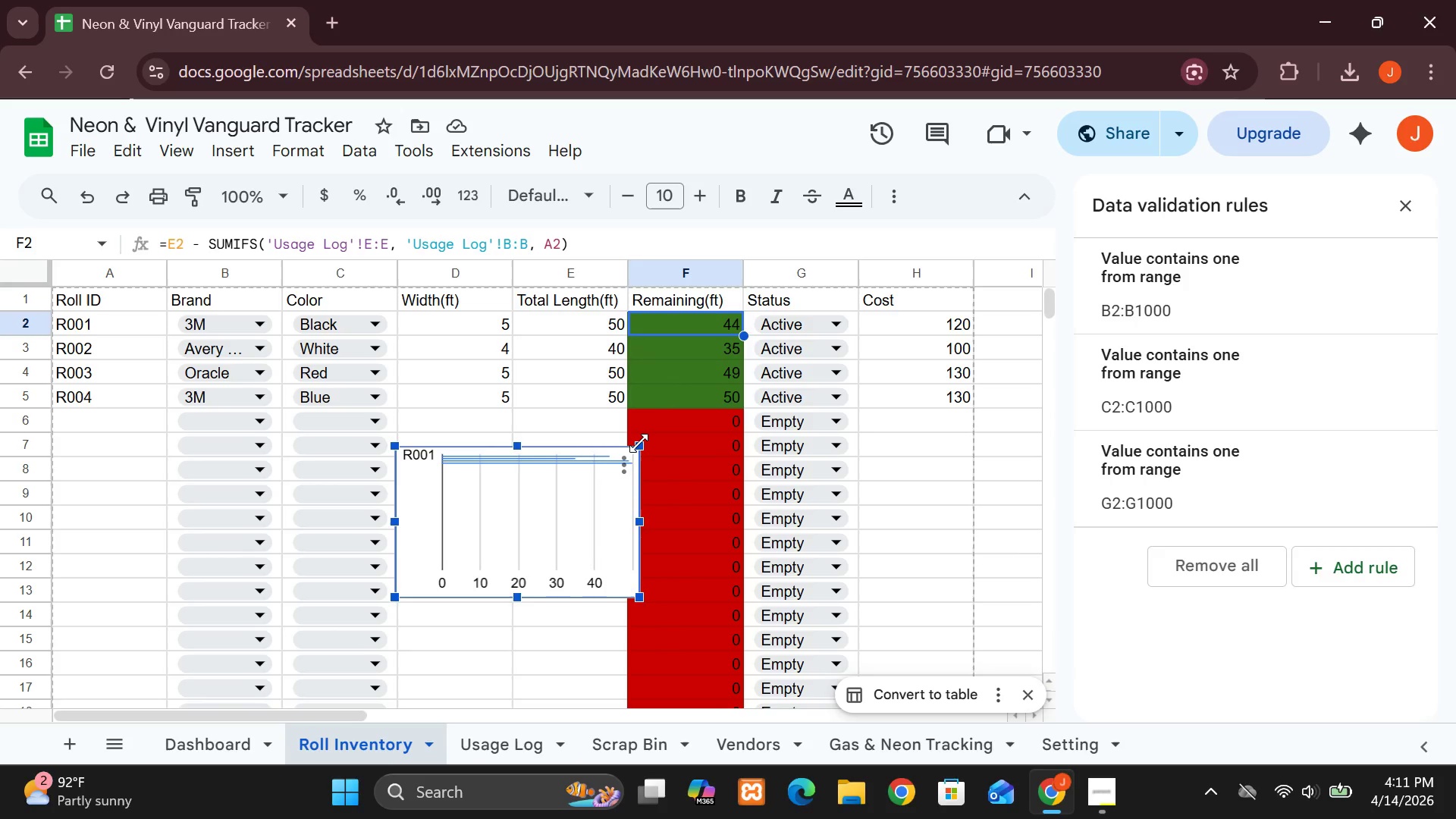 
left_click_drag(start_coordinate=[639, 443], to_coordinate=[622, 458])
 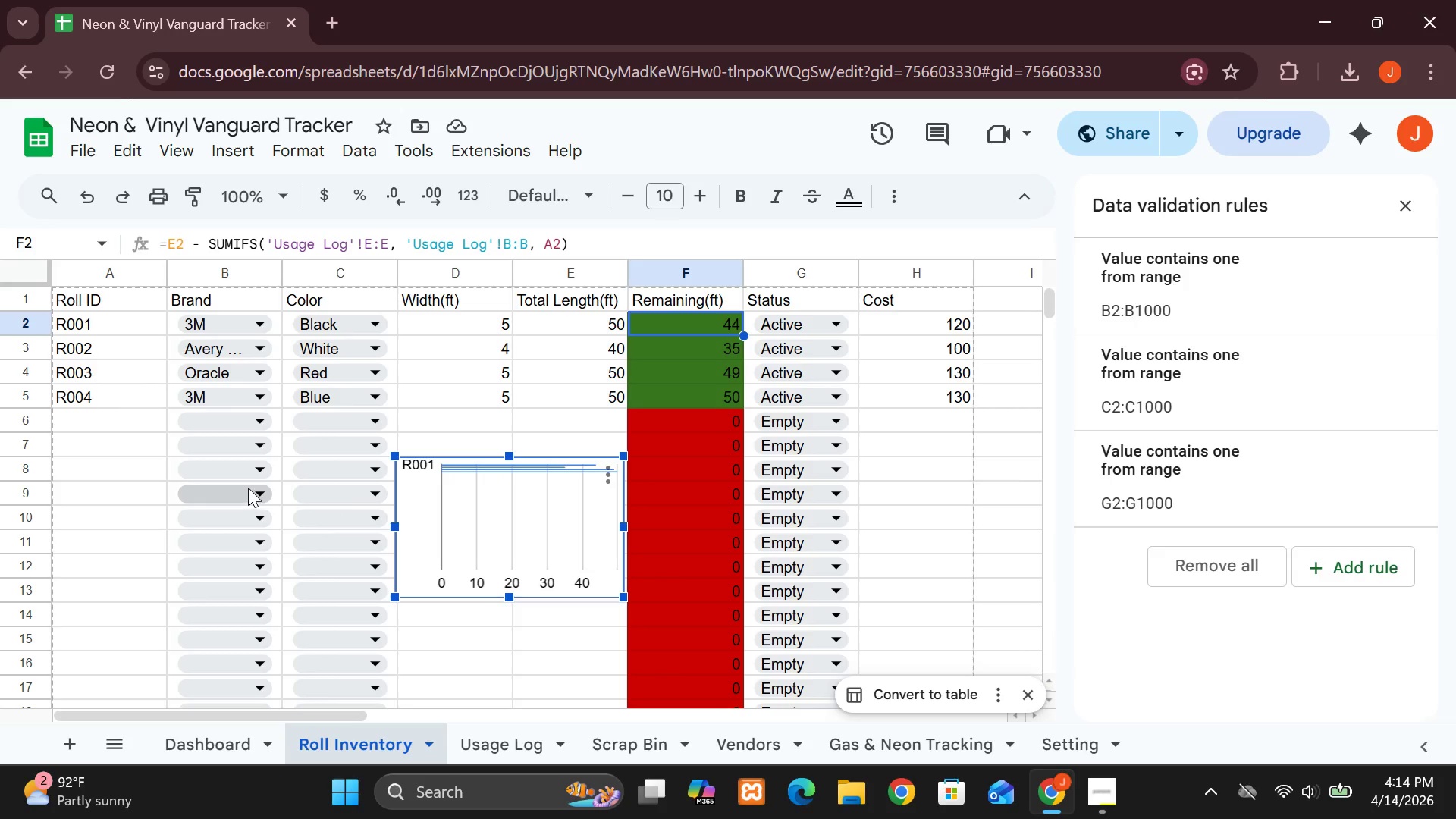 
wait(159.26)
 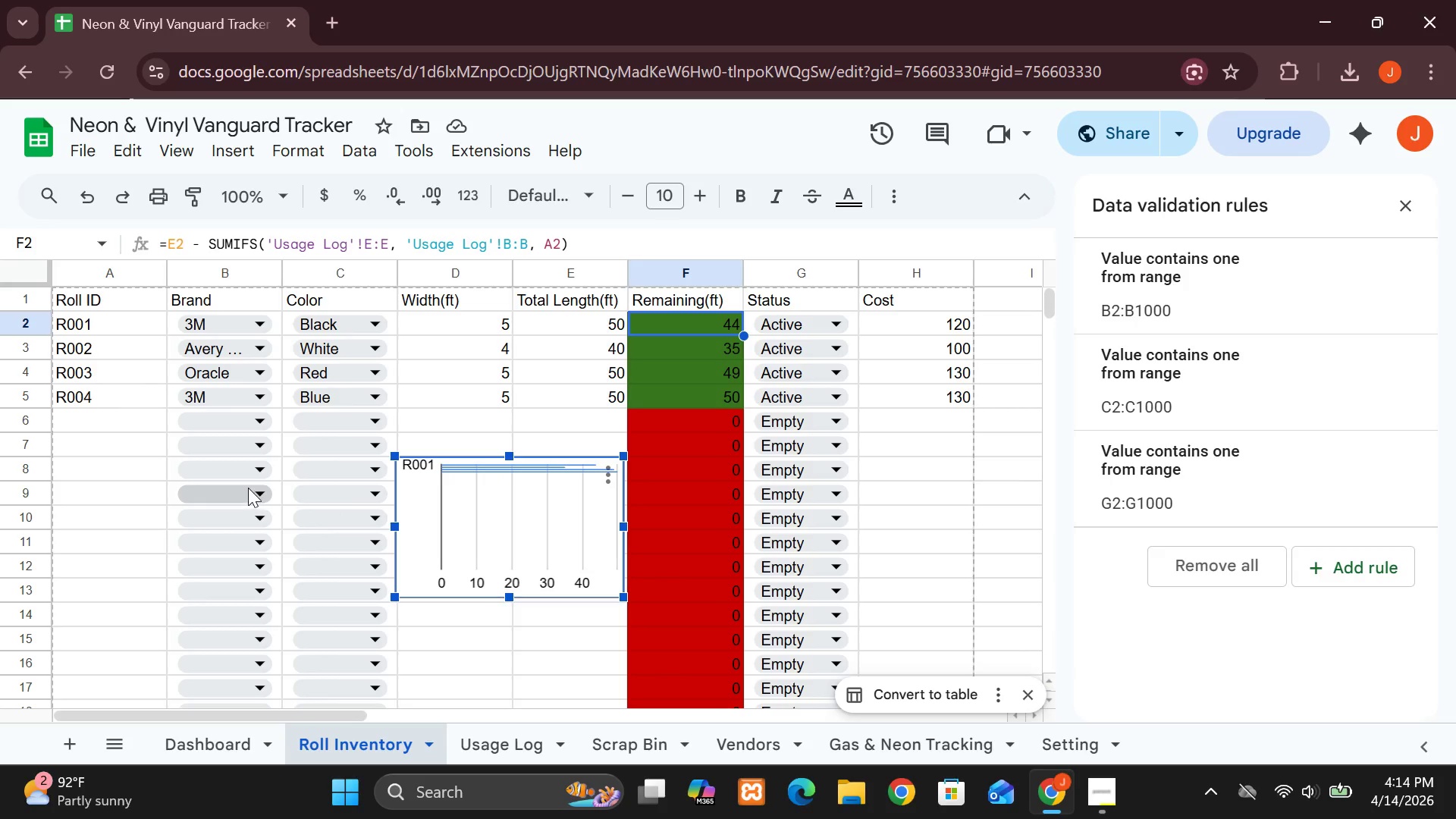 
left_click([1112, 802])